 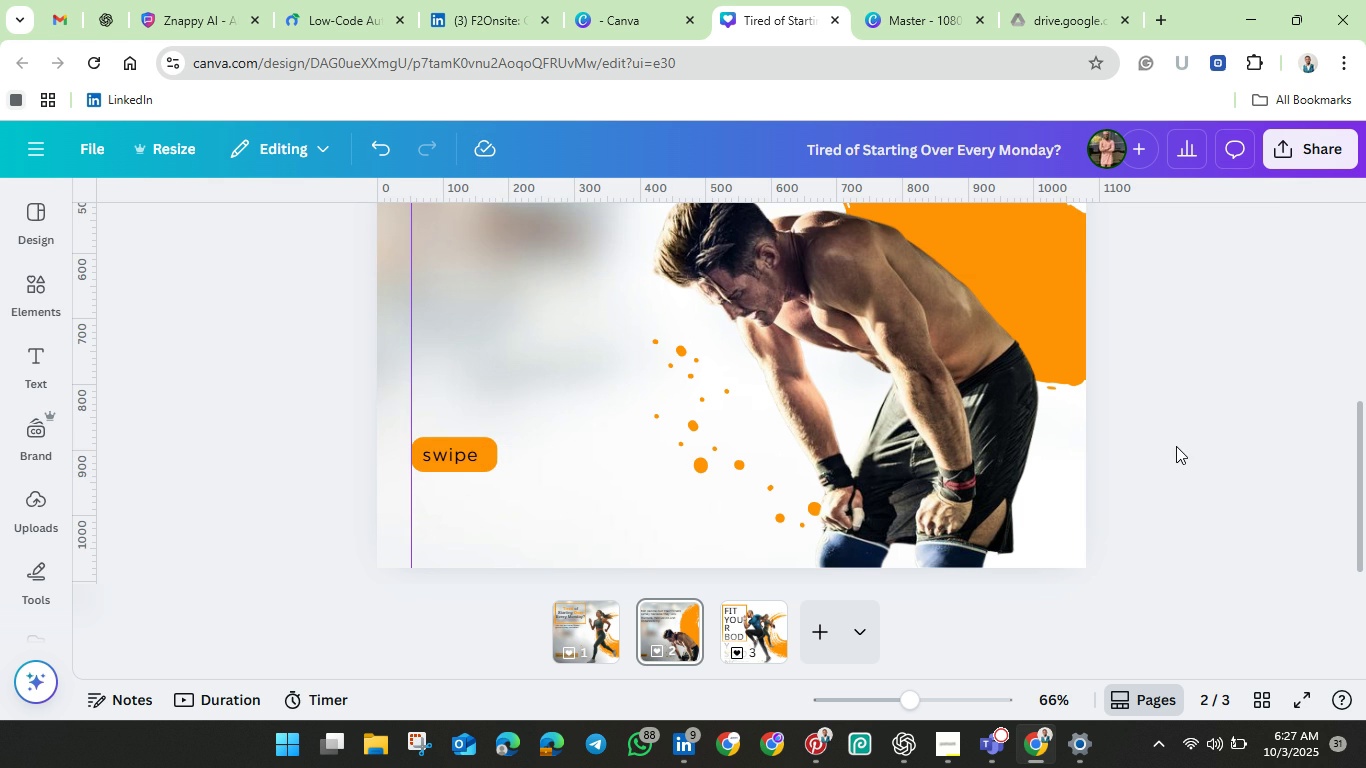 
scroll: coordinate [1208, 430], scroll_direction: none, amount: 0.0
 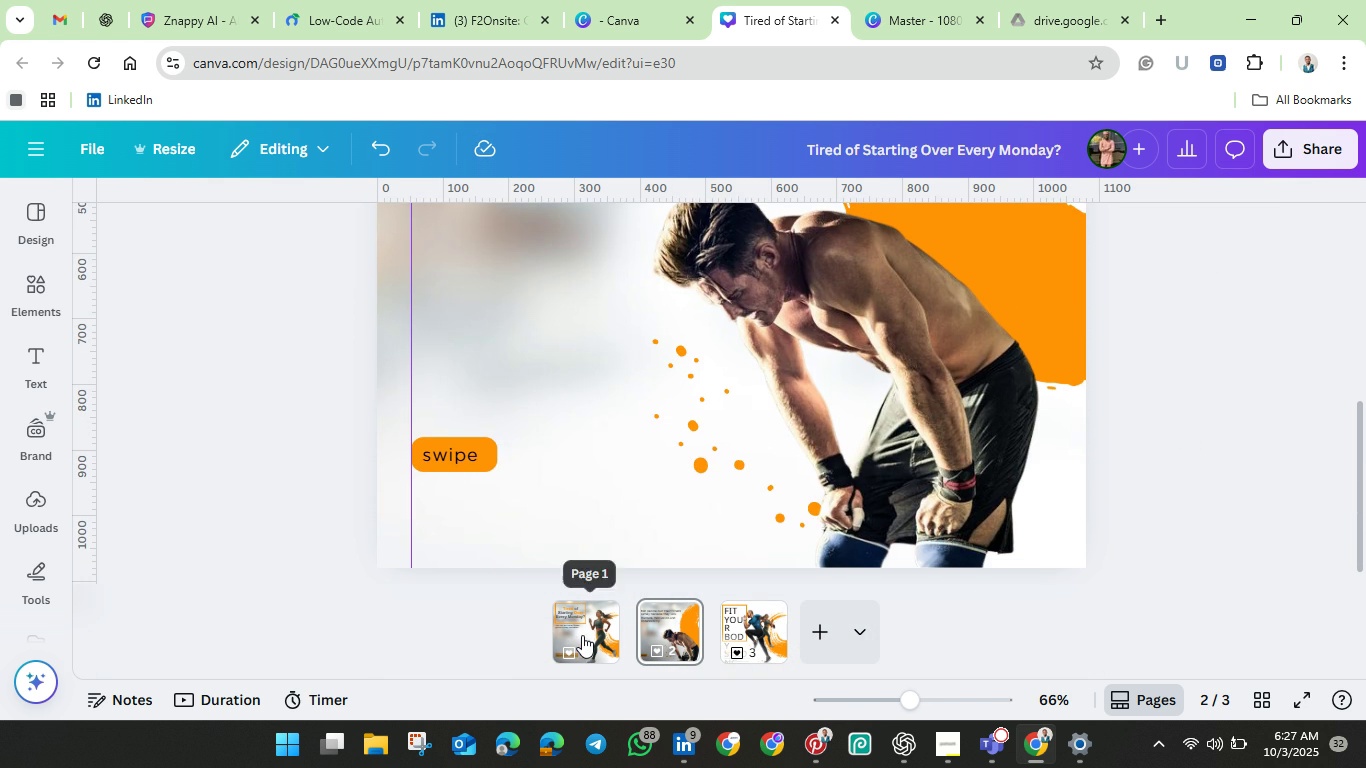 
left_click([583, 634])
 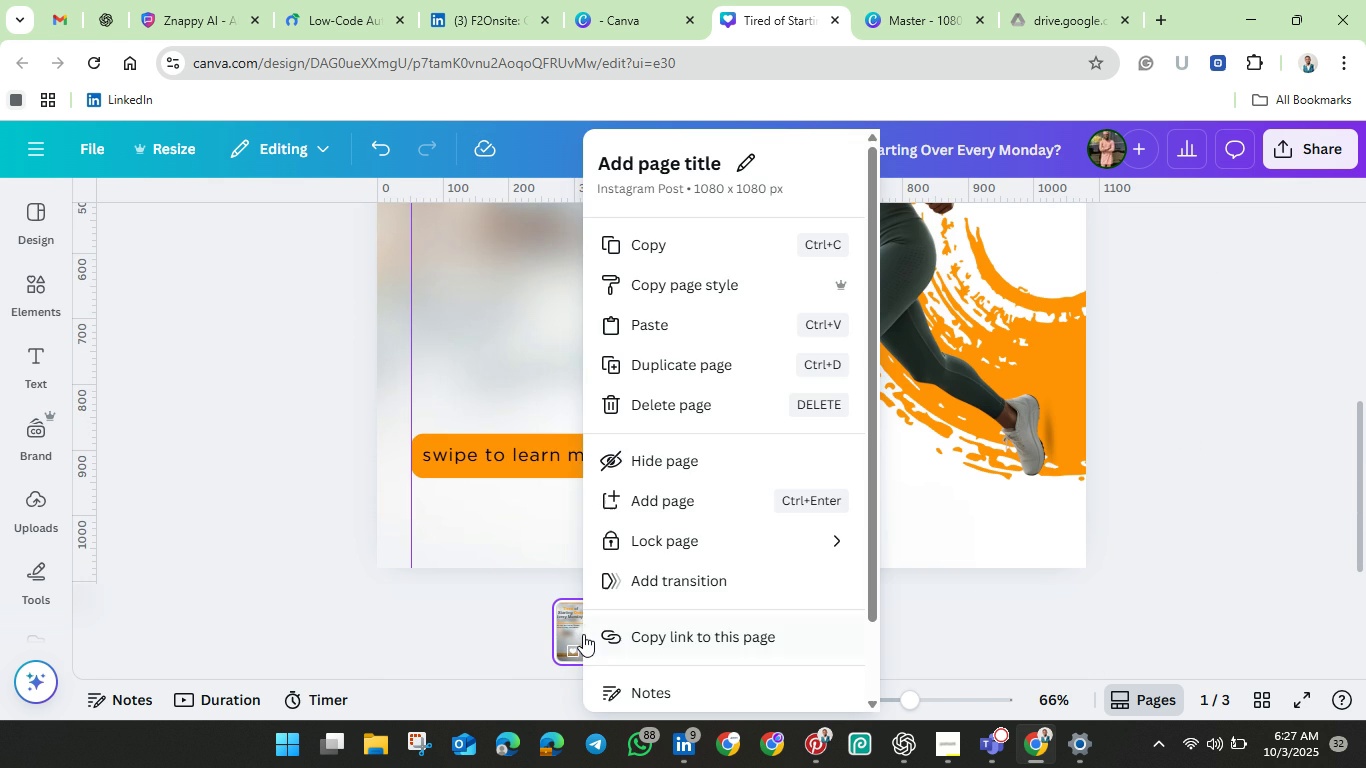 
right_click([583, 634])
 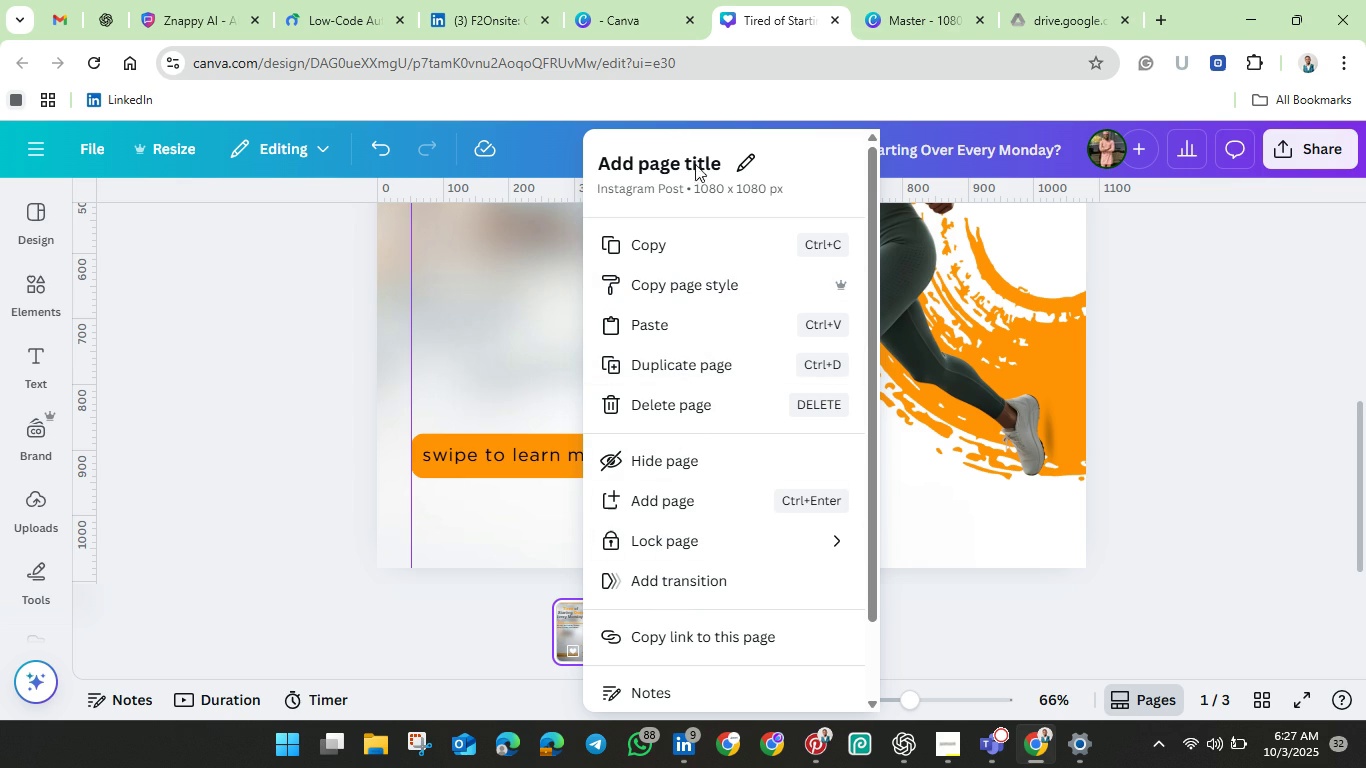 
left_click([682, 360])
 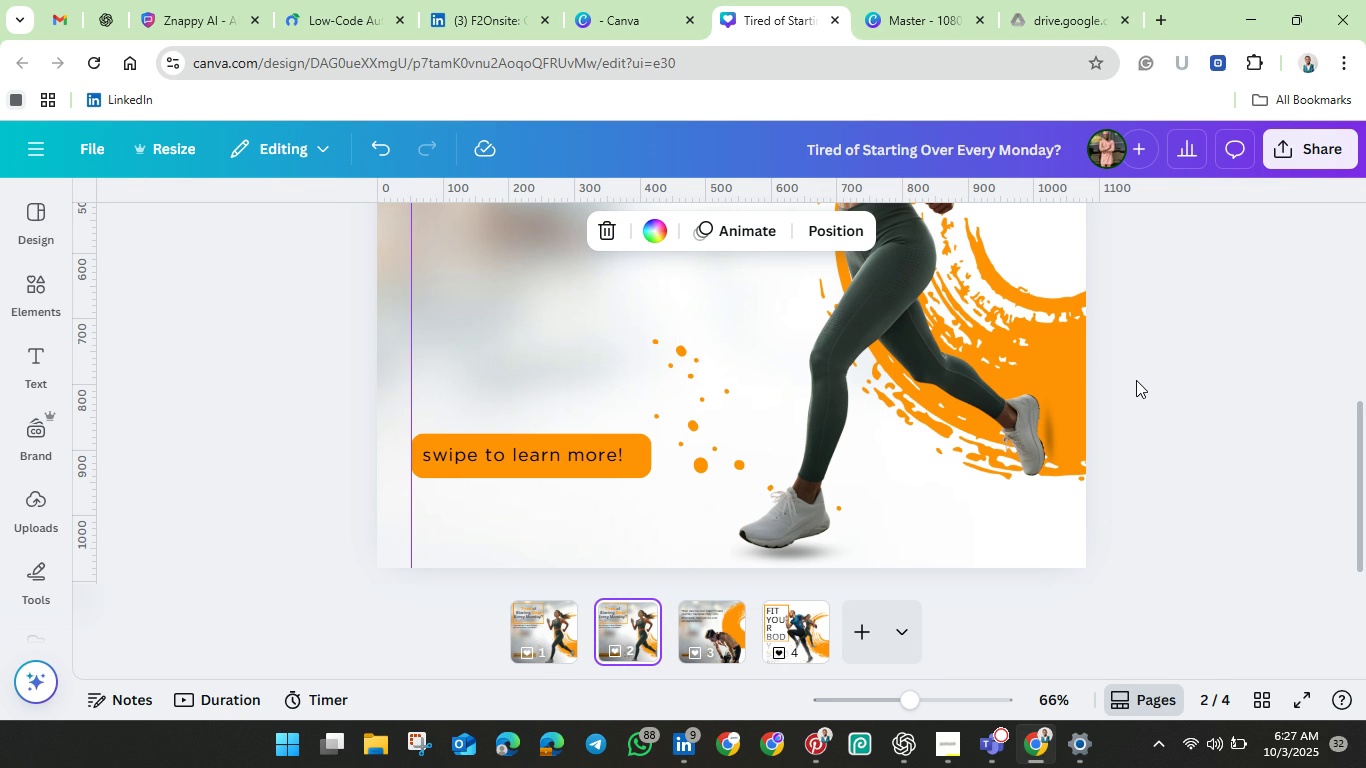 
wait(10.3)
 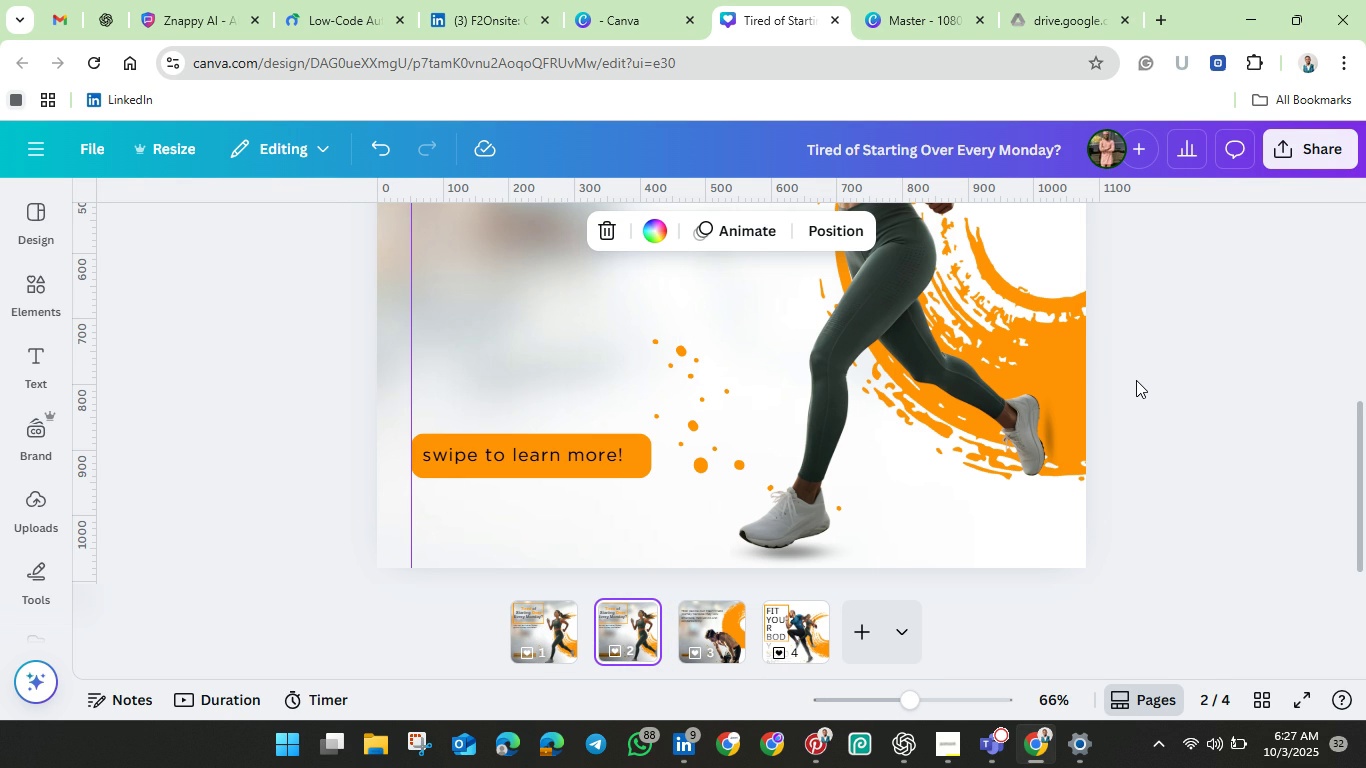 
left_click([709, 629])
 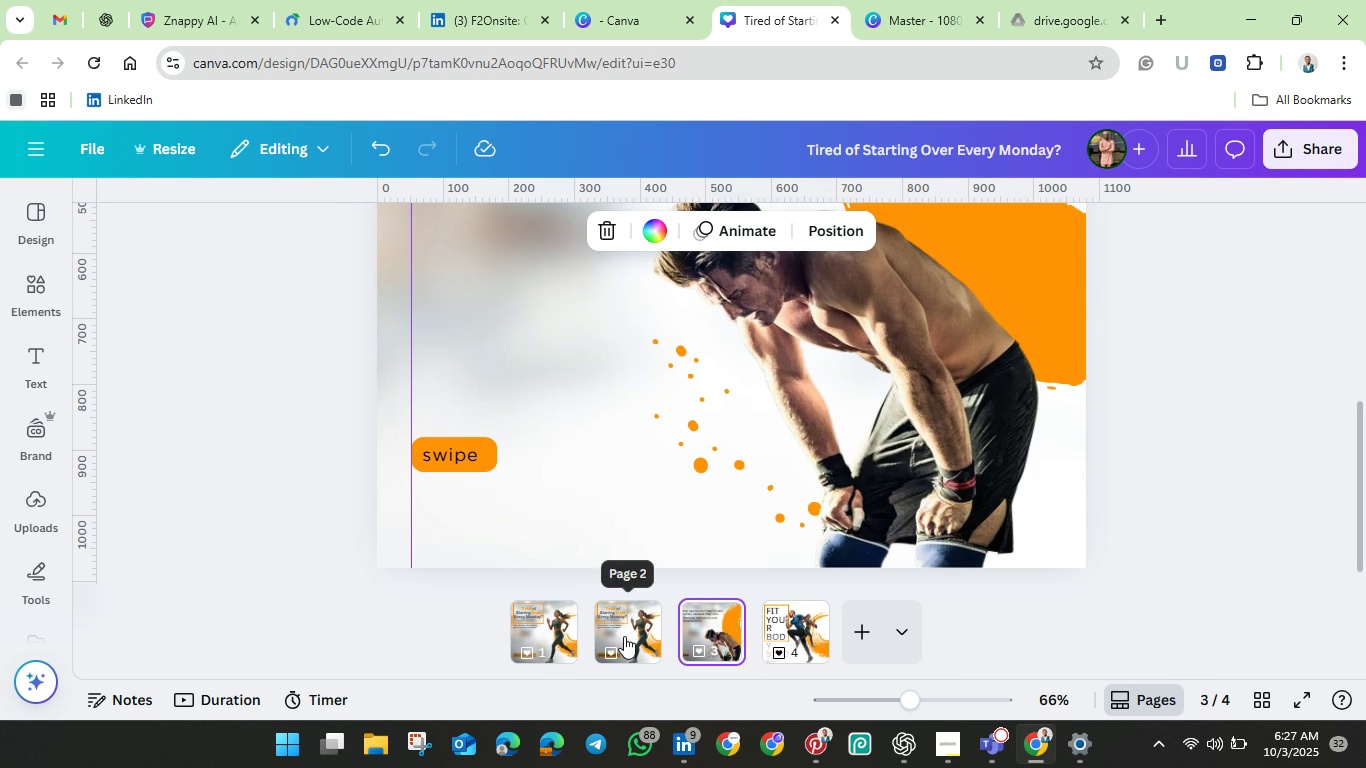 
left_click([624, 636])